 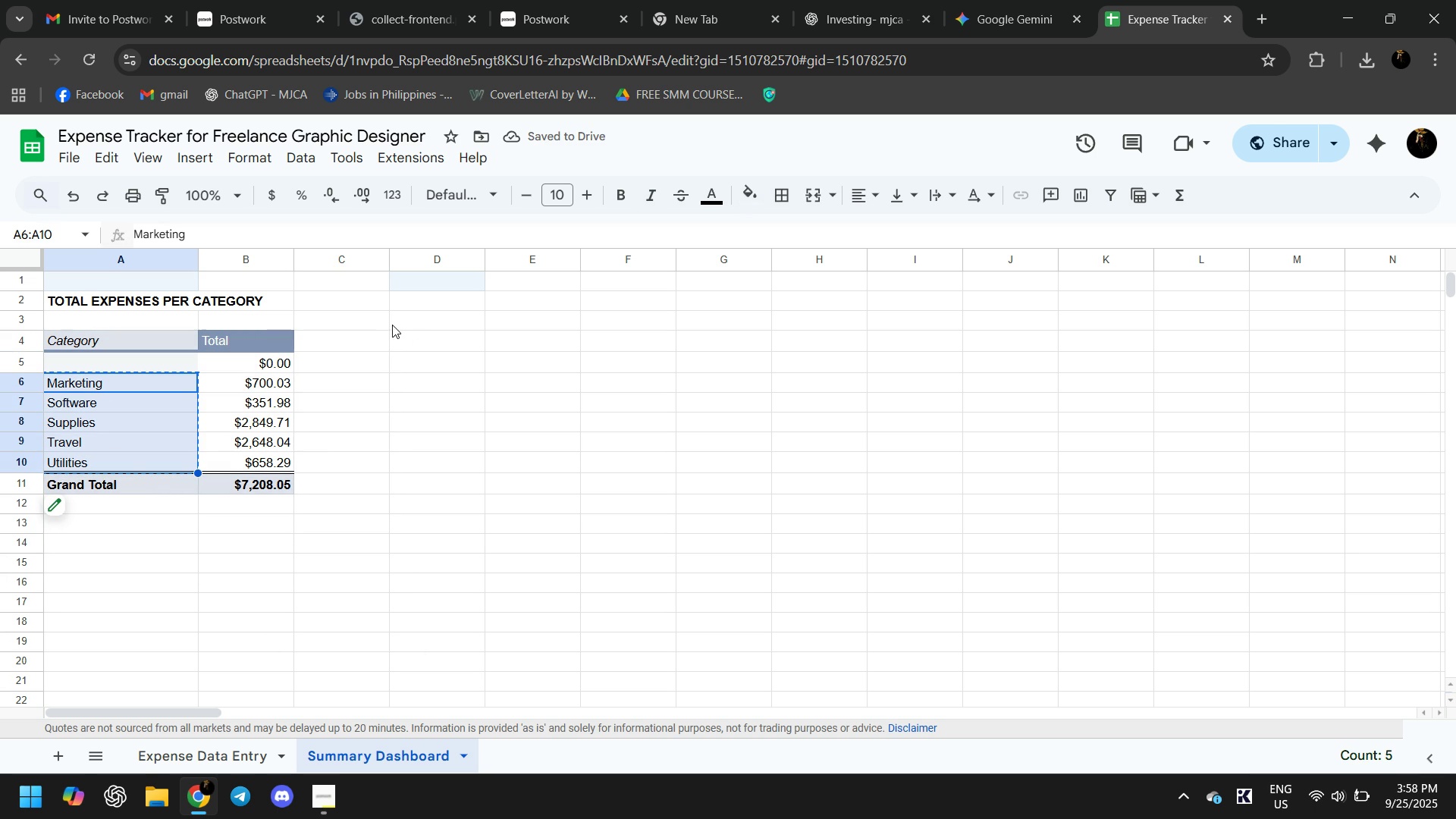 
double_click([418, 368])
 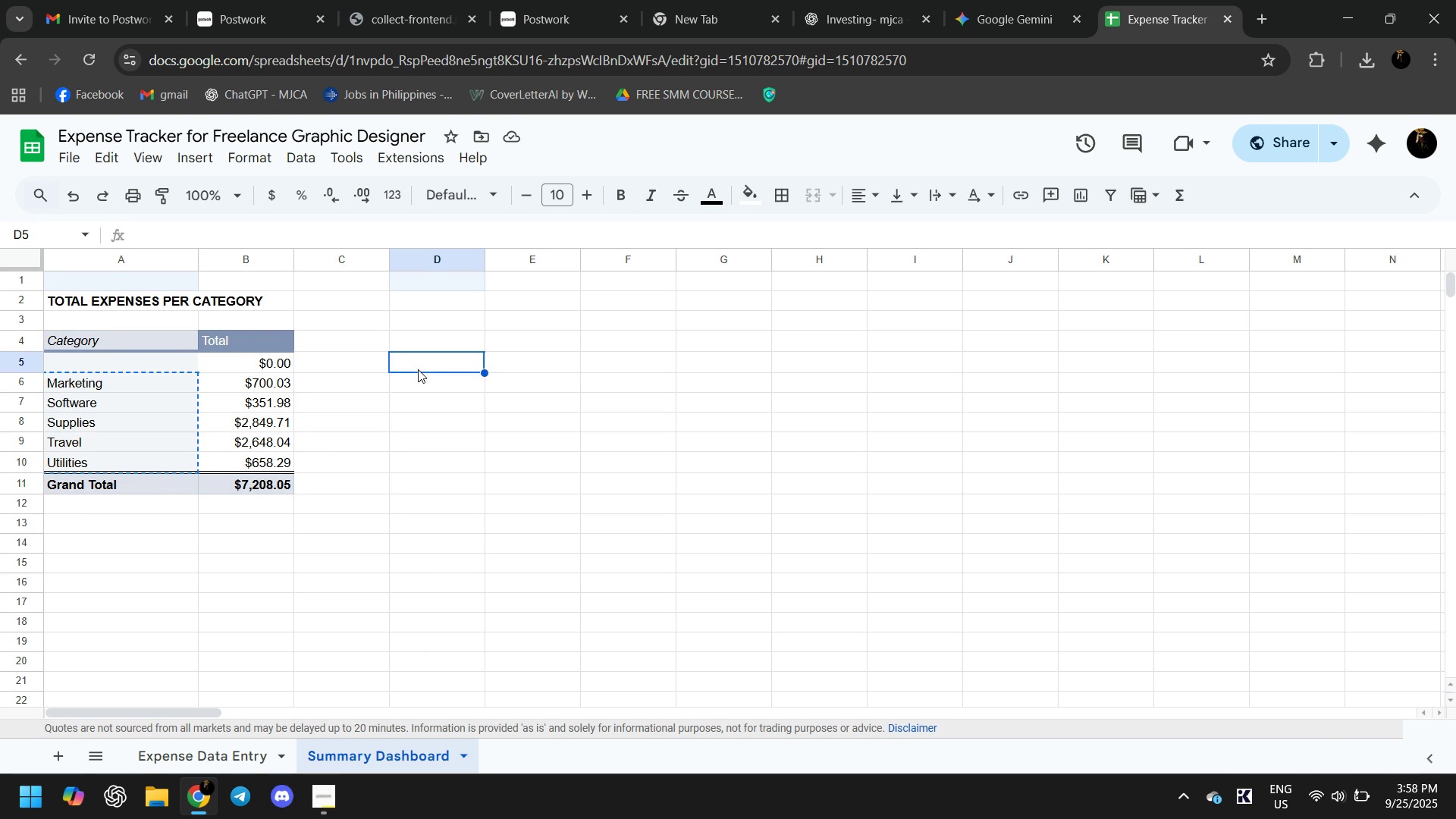 
key(Control+ControlLeft)
 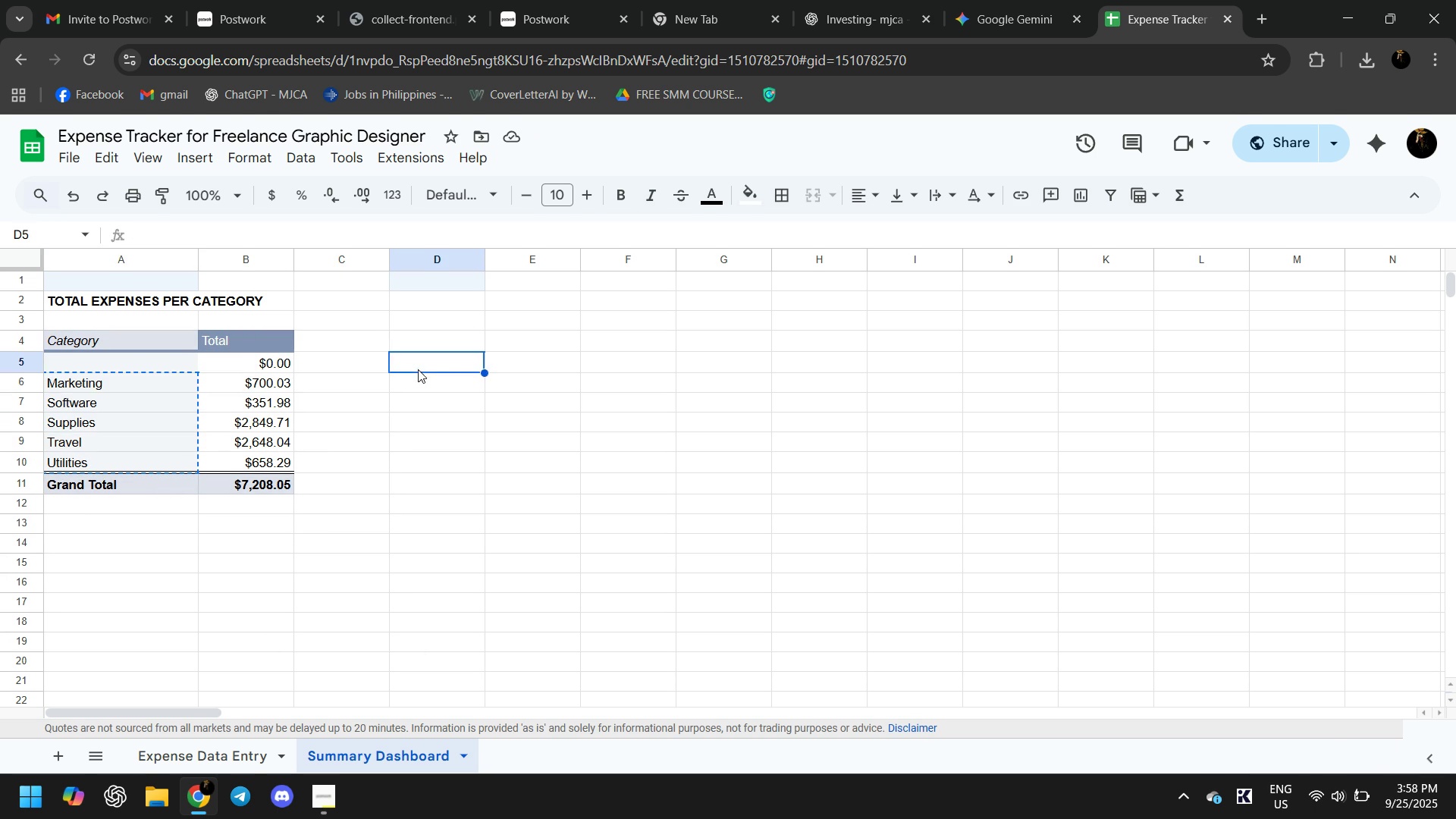 
key(Control+Shift+ShiftLeft)
 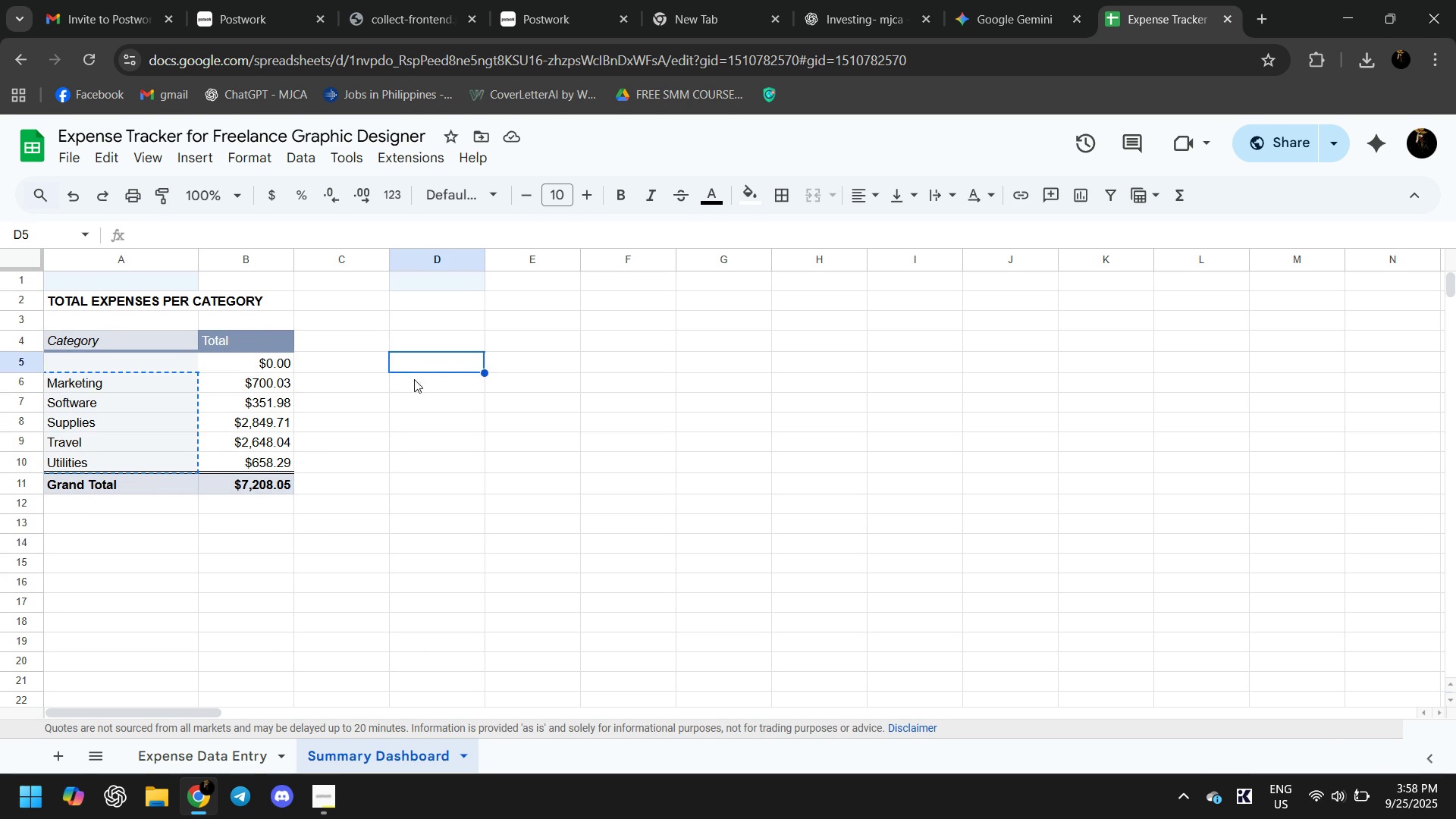 
key(Control+Shift+B)